 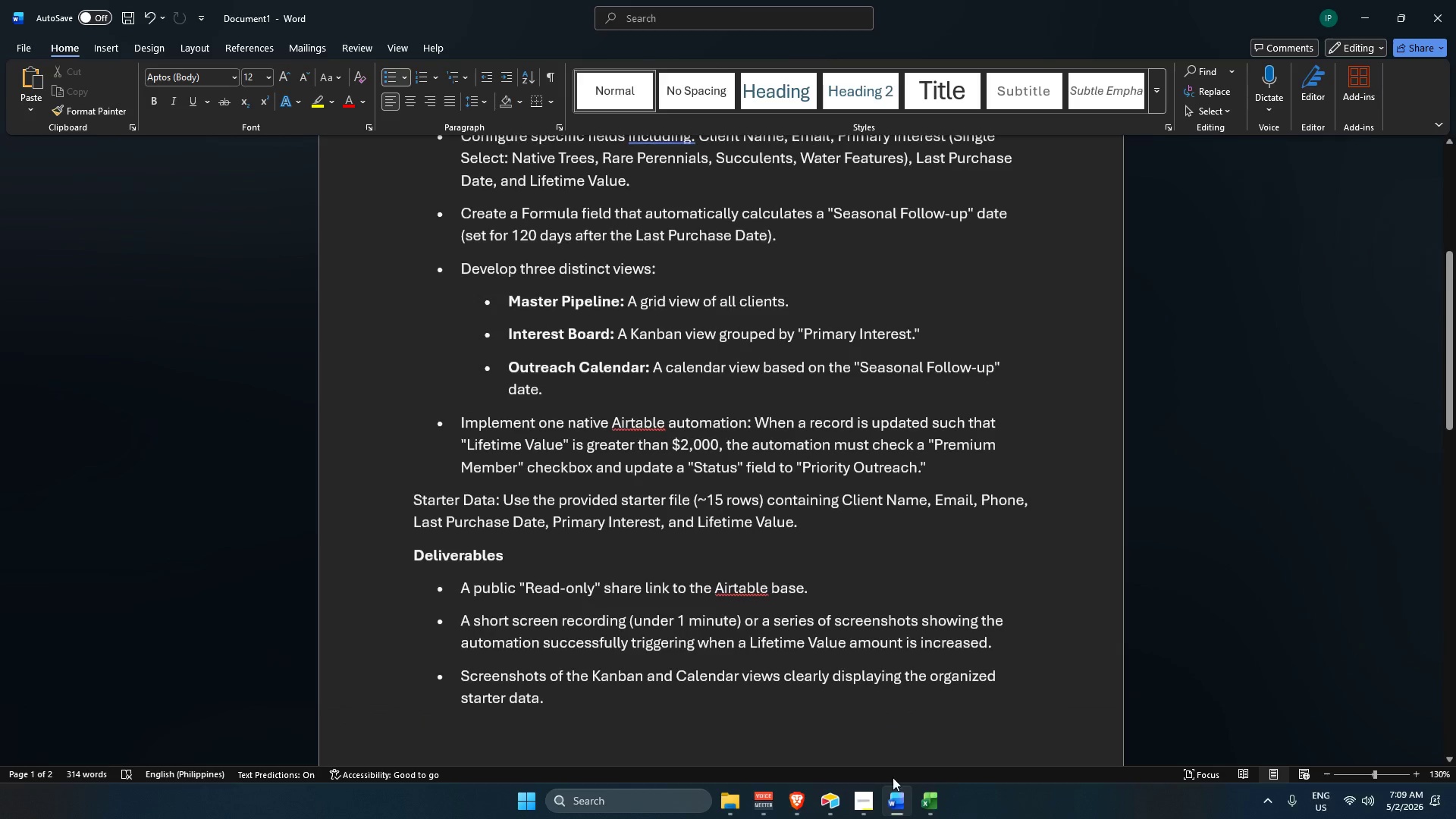 
left_click([933, 800])
 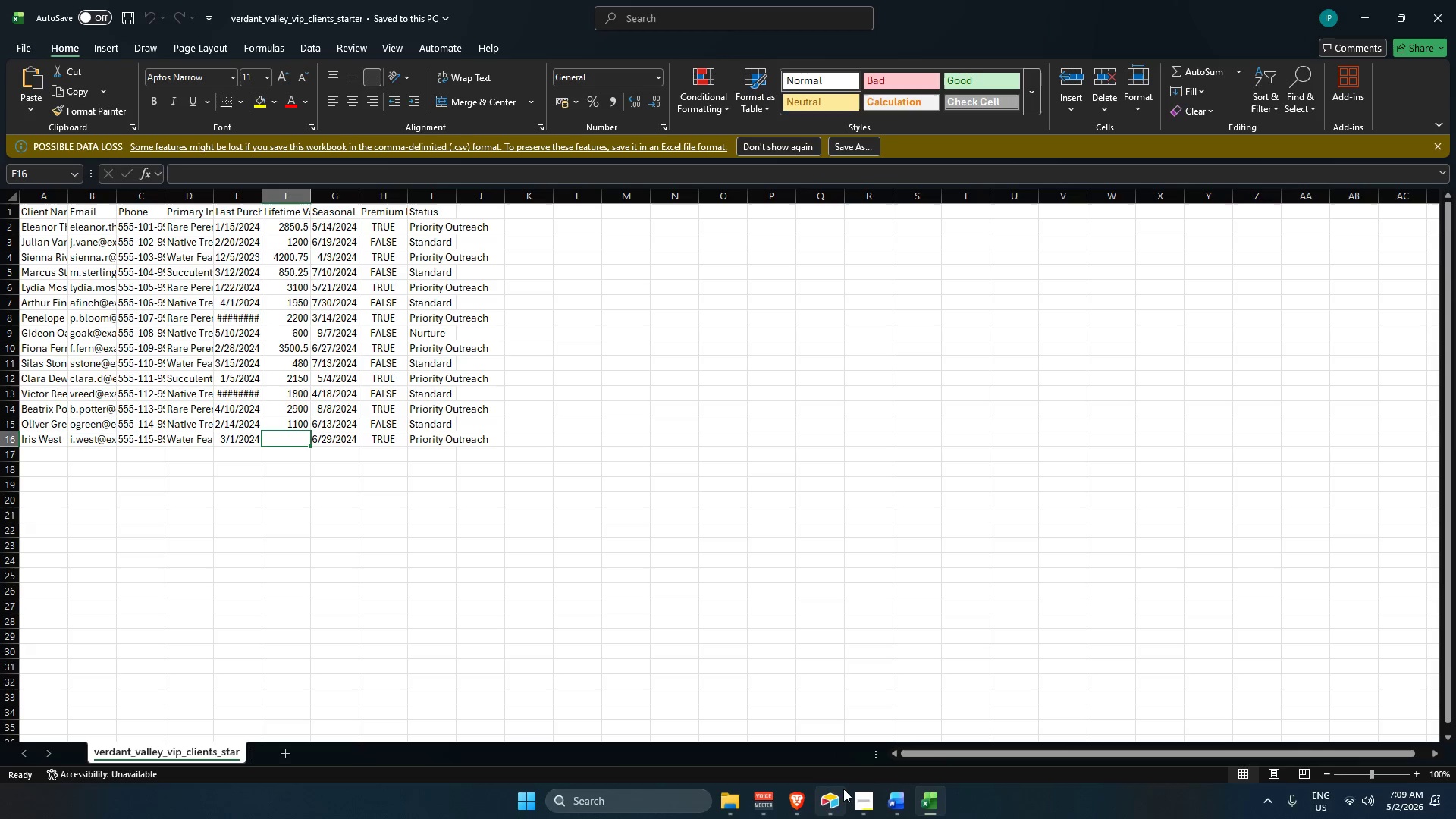 
left_click([898, 808])
 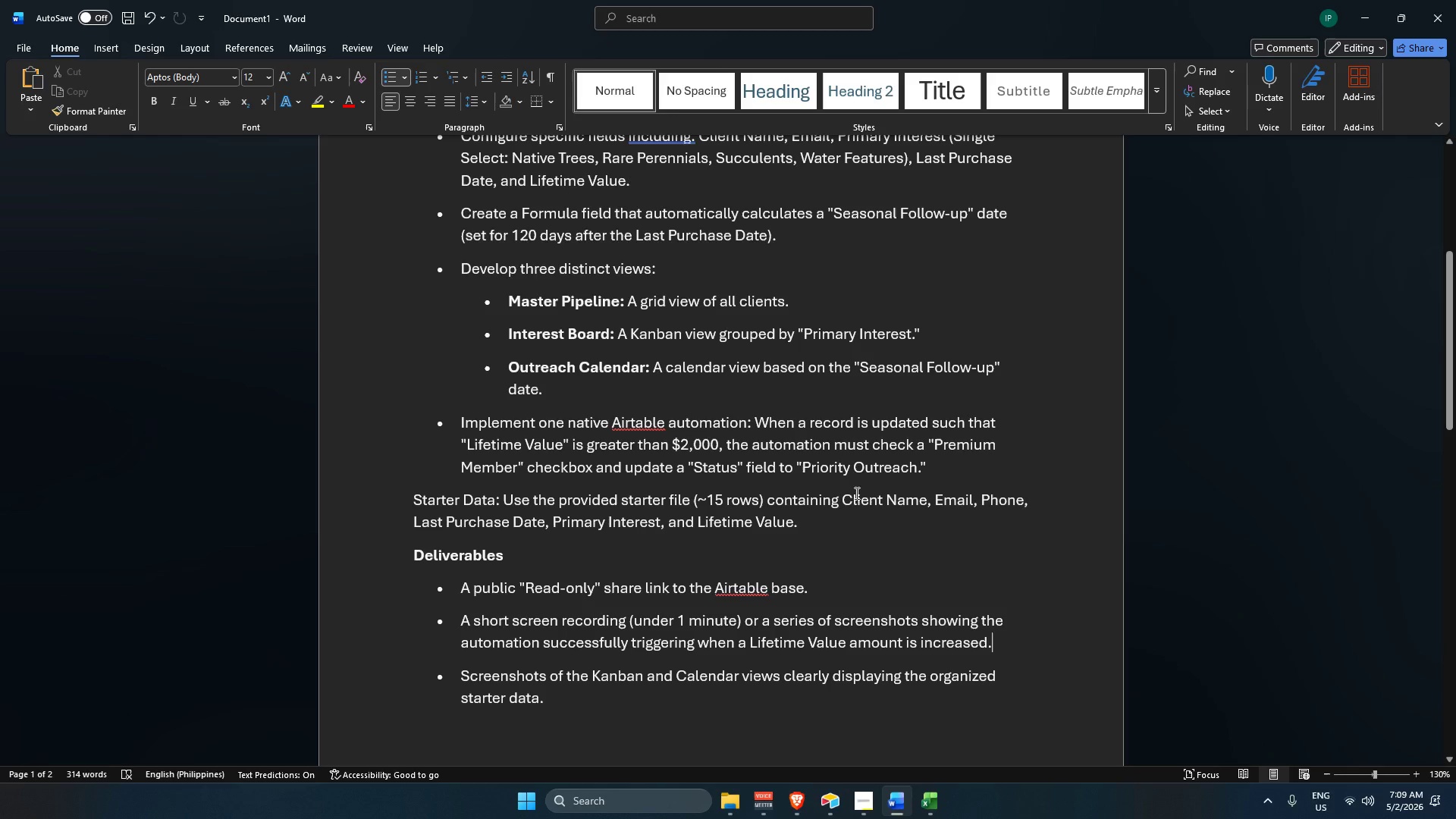 
scroll: coordinate [855, 493], scroll_direction: up, amount: 3.0
 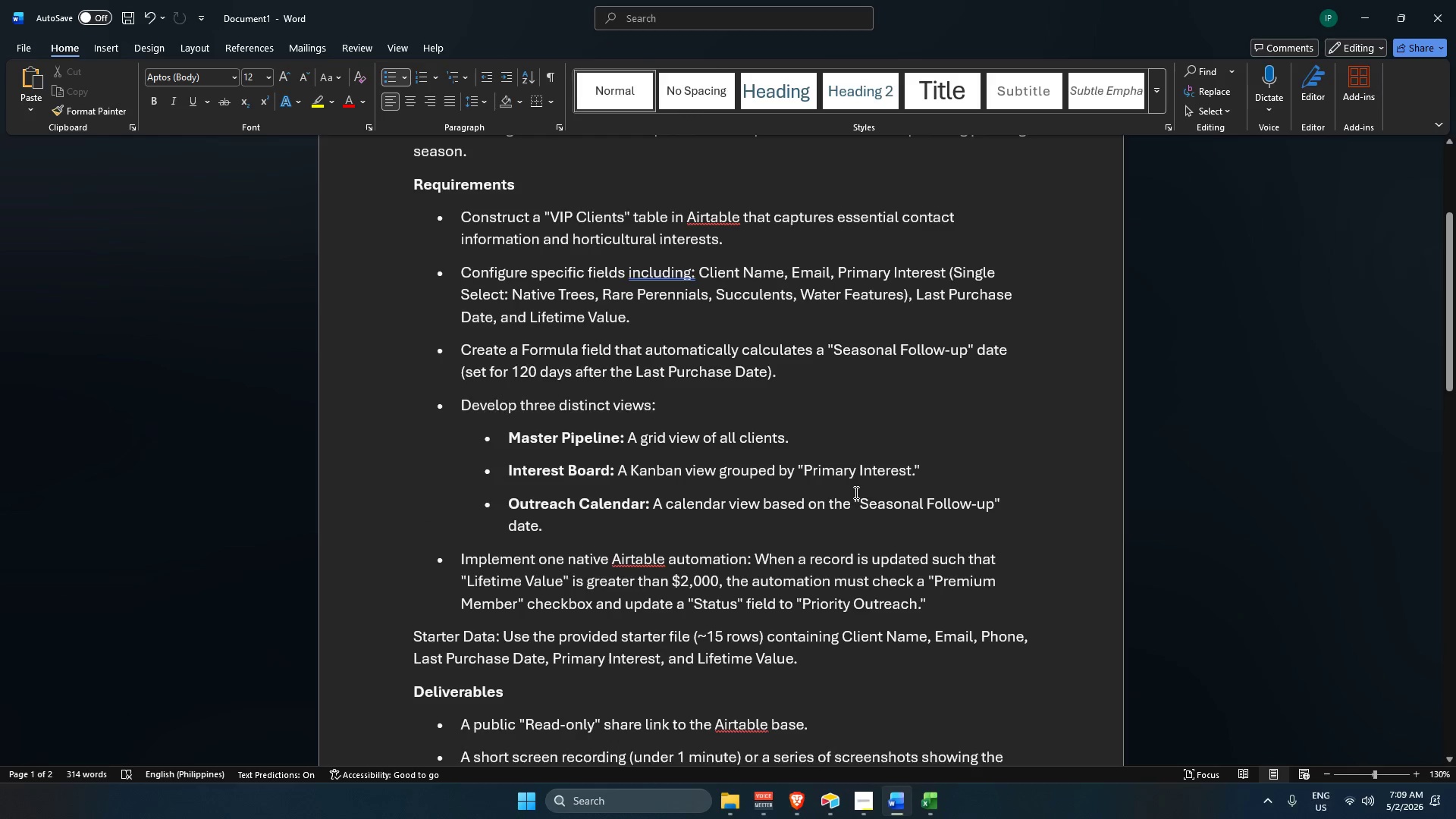 
scroll: coordinate [572, 418], scroll_direction: down, amount: 14.0
 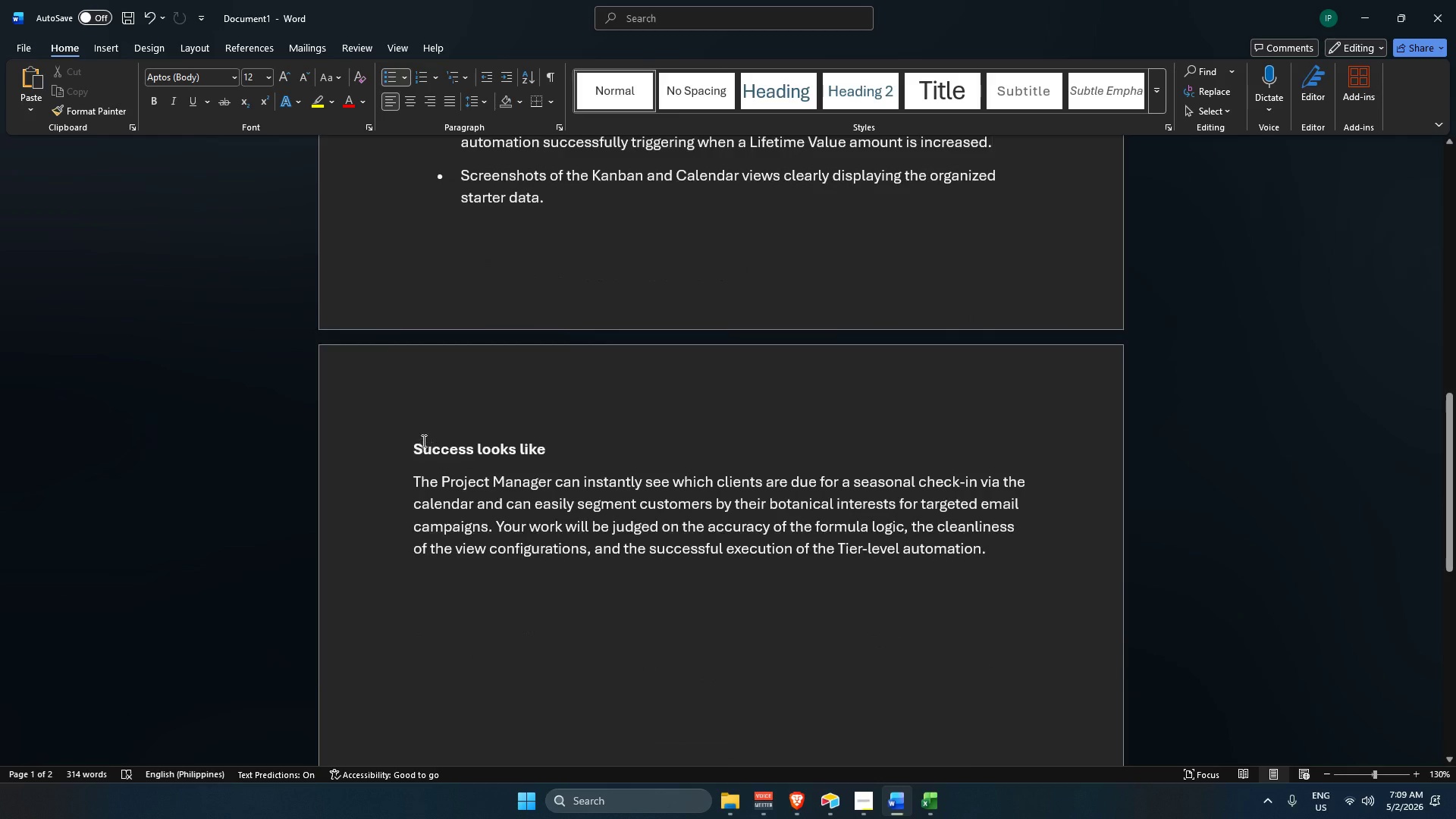 
scroll: coordinate [442, 450], scroll_direction: up, amount: 1.0
 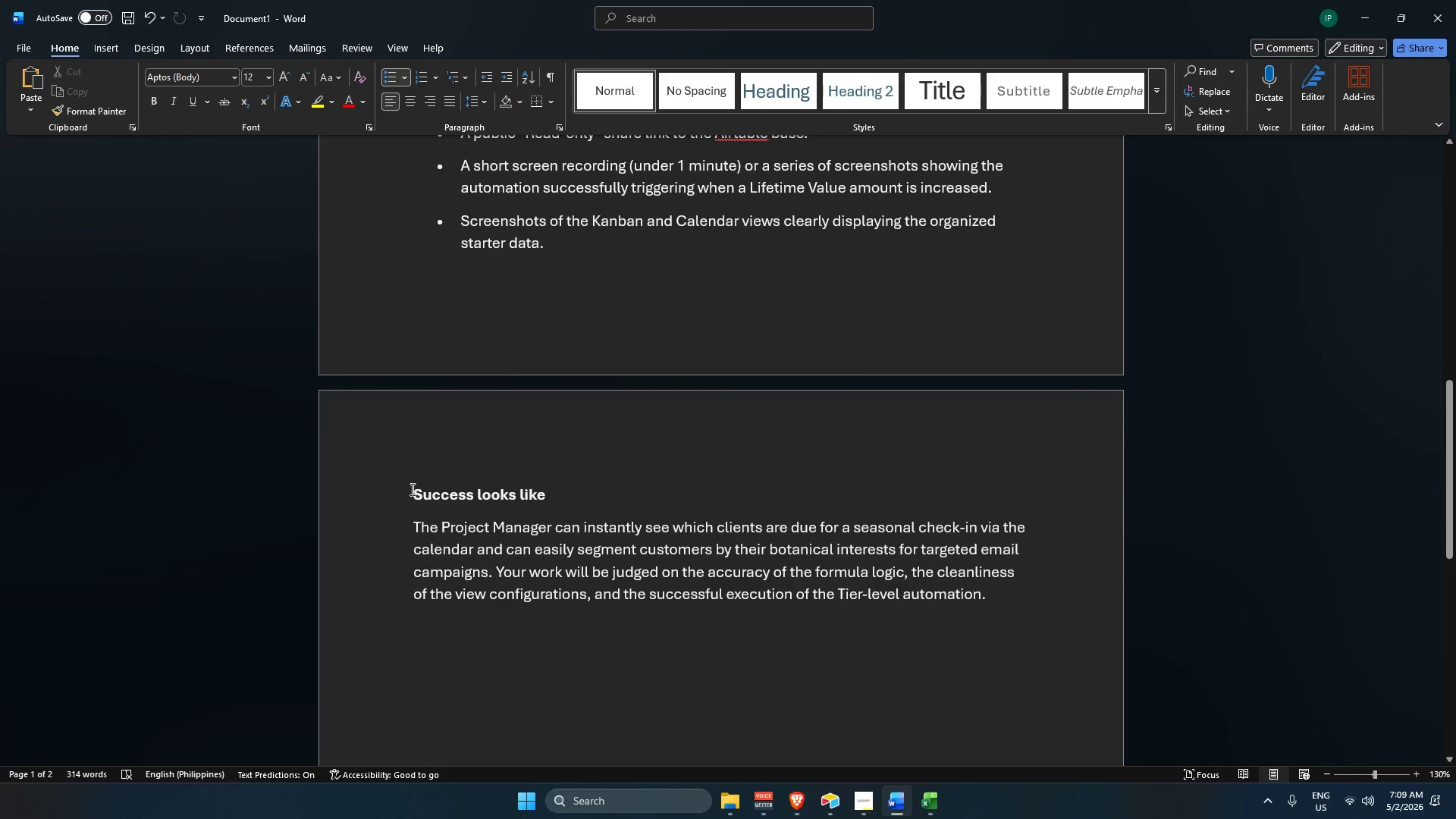 
left_click_drag(start_coordinate=[403, 495], to_coordinate=[1043, 629])
 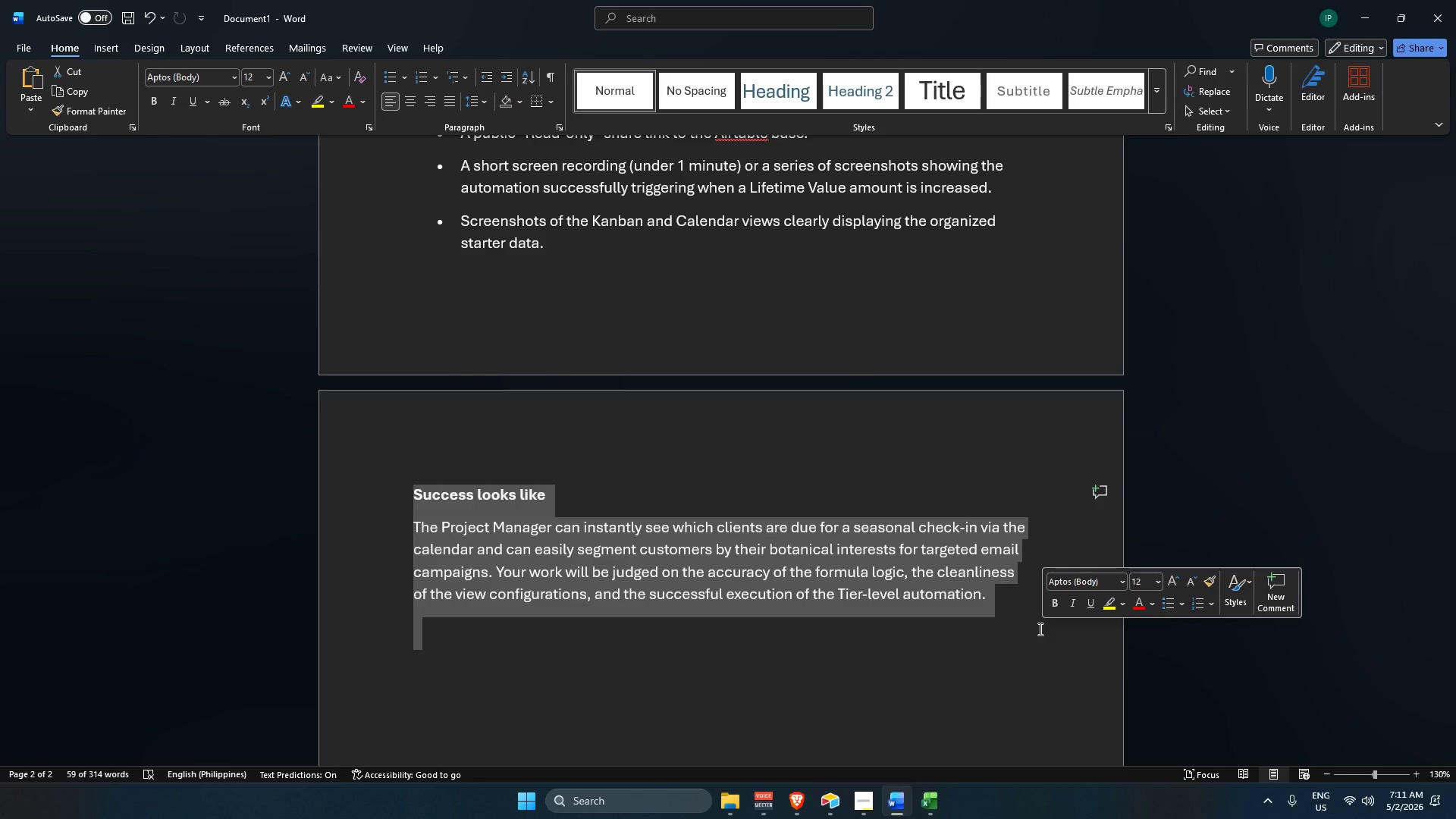 
wait(120.23)
 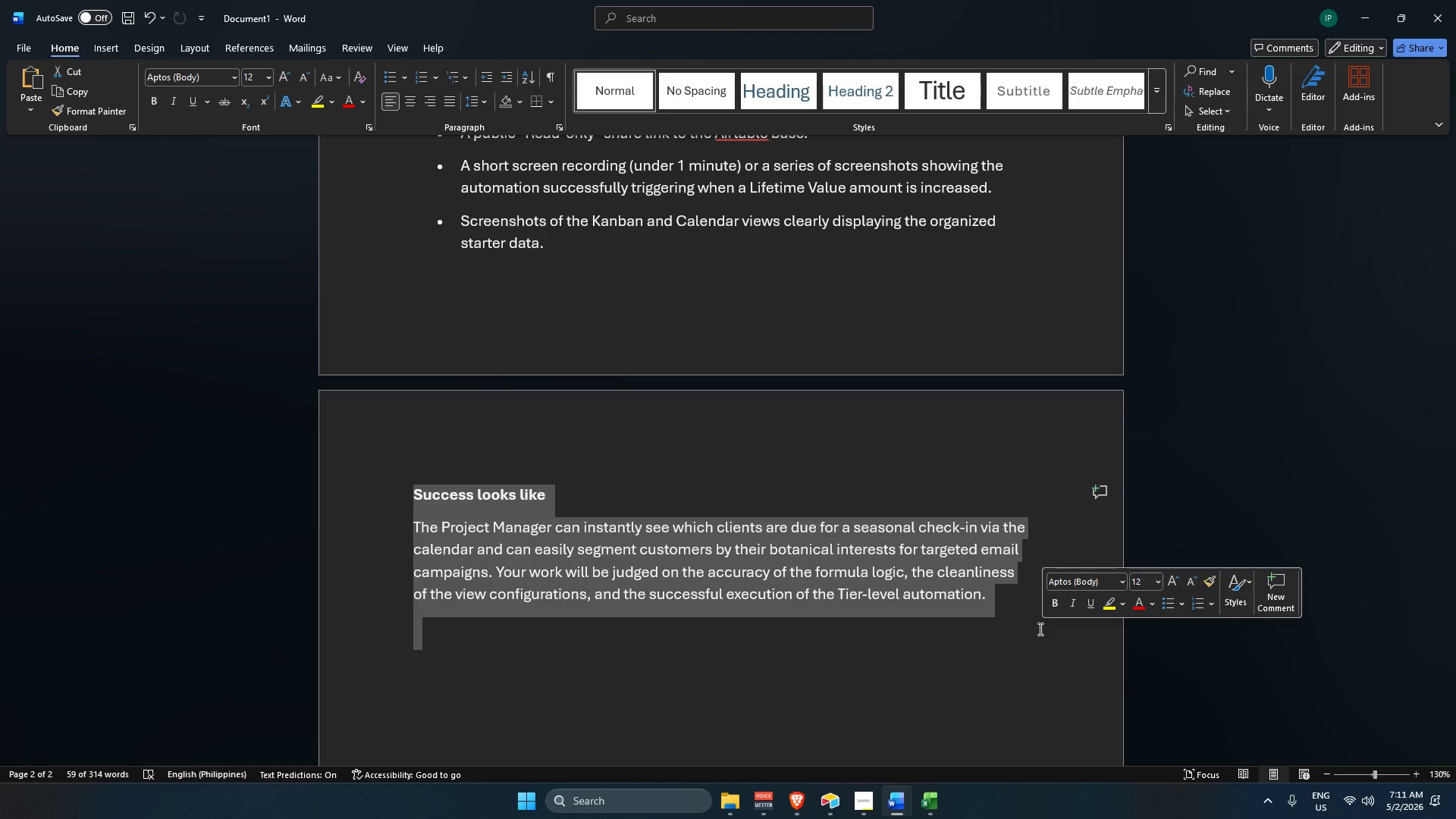 
key(ArrowUp)
 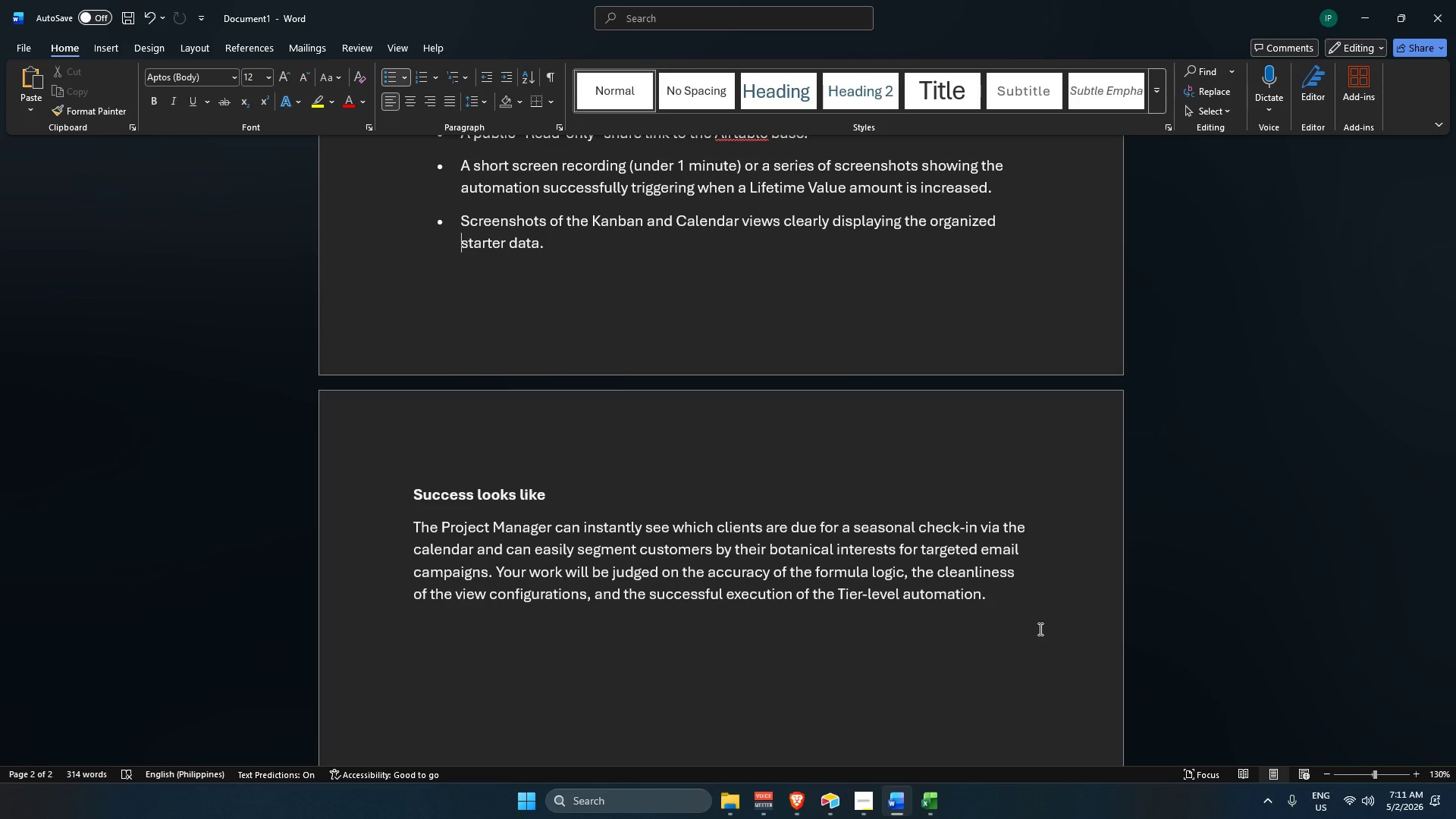 
key(ArrowUp)
 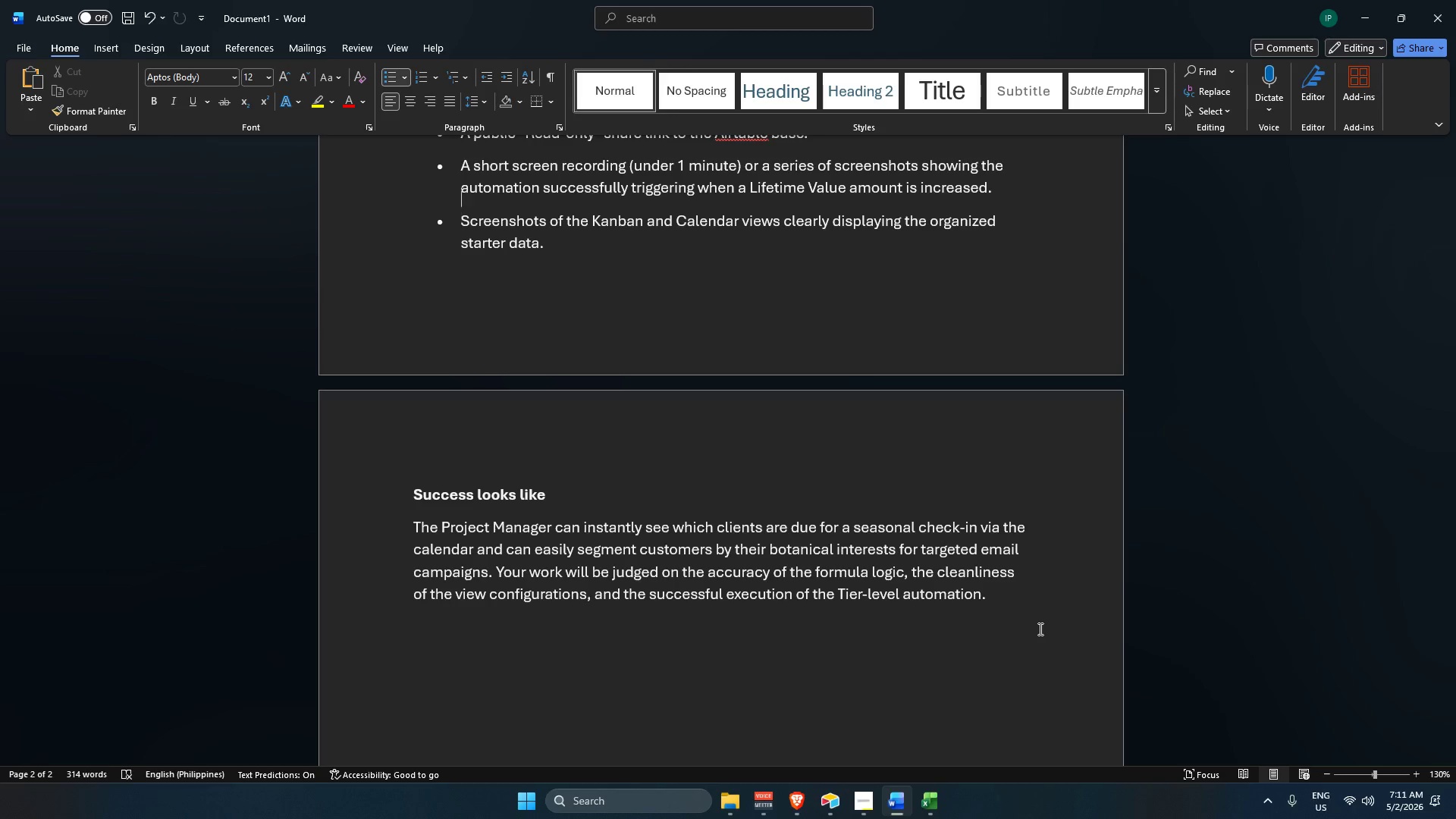 
key(ArrowUp)
 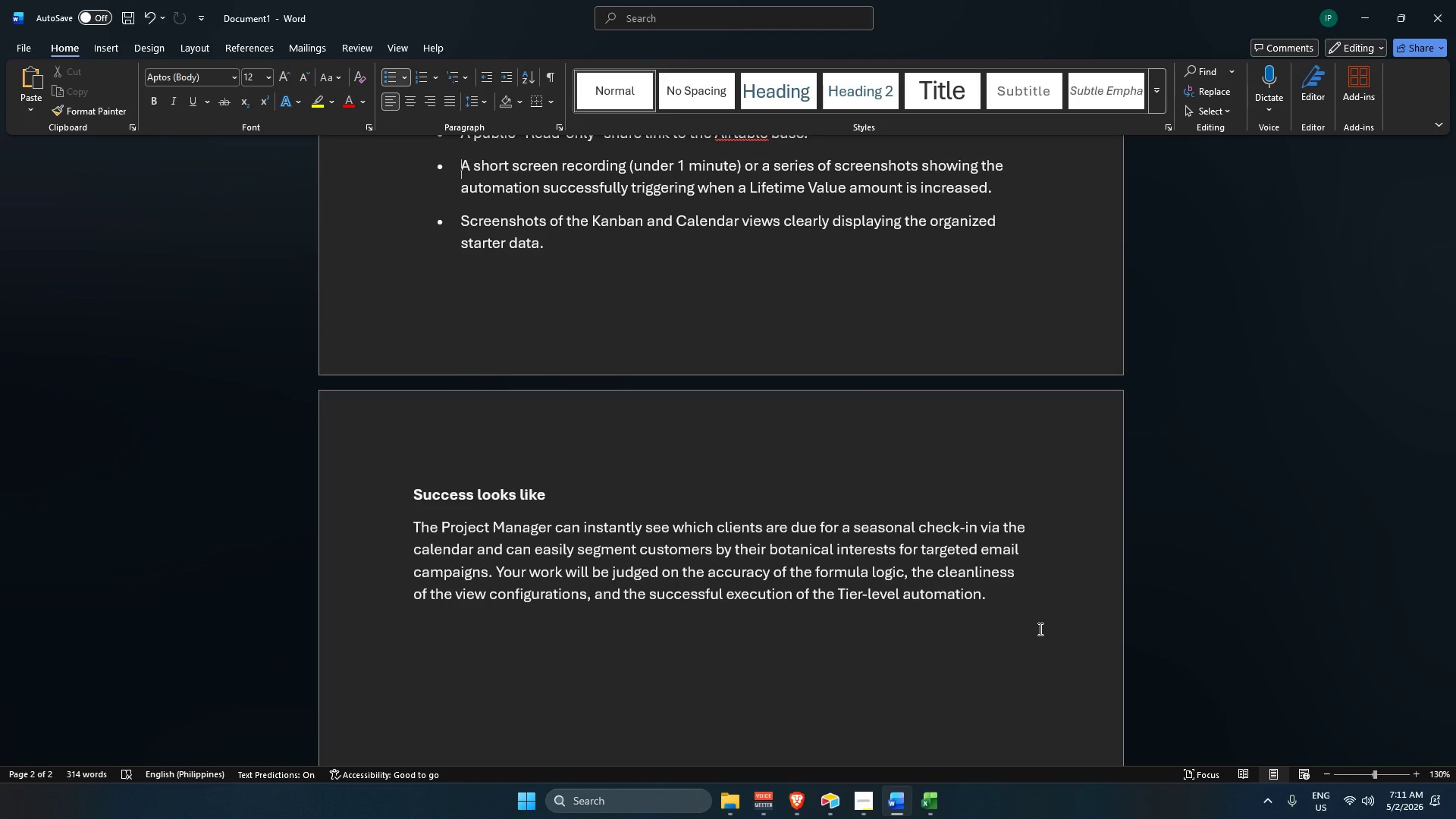 
key(ArrowUp)
 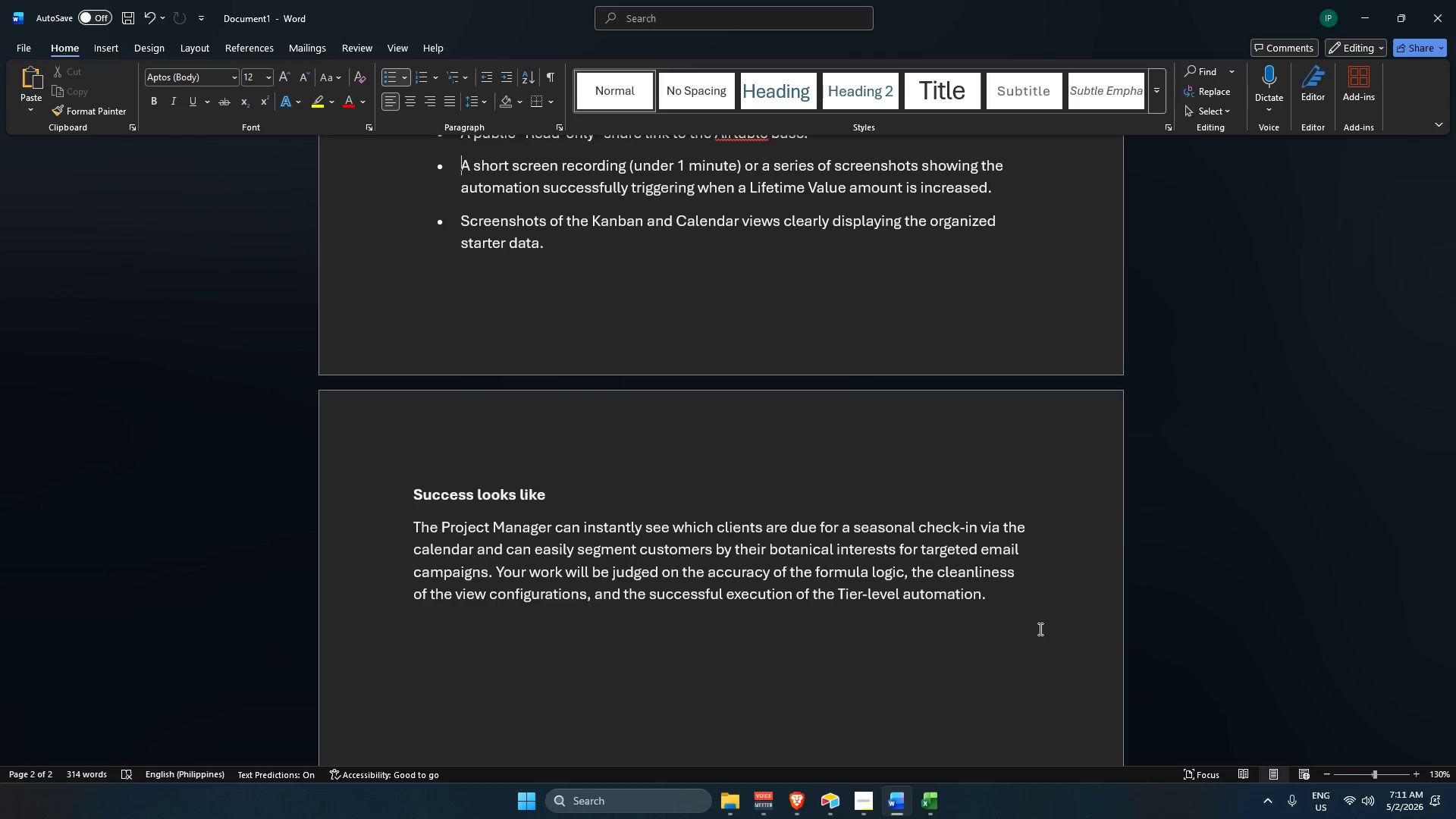 
hold_key(key=ArrowUp, duration=0.89)
 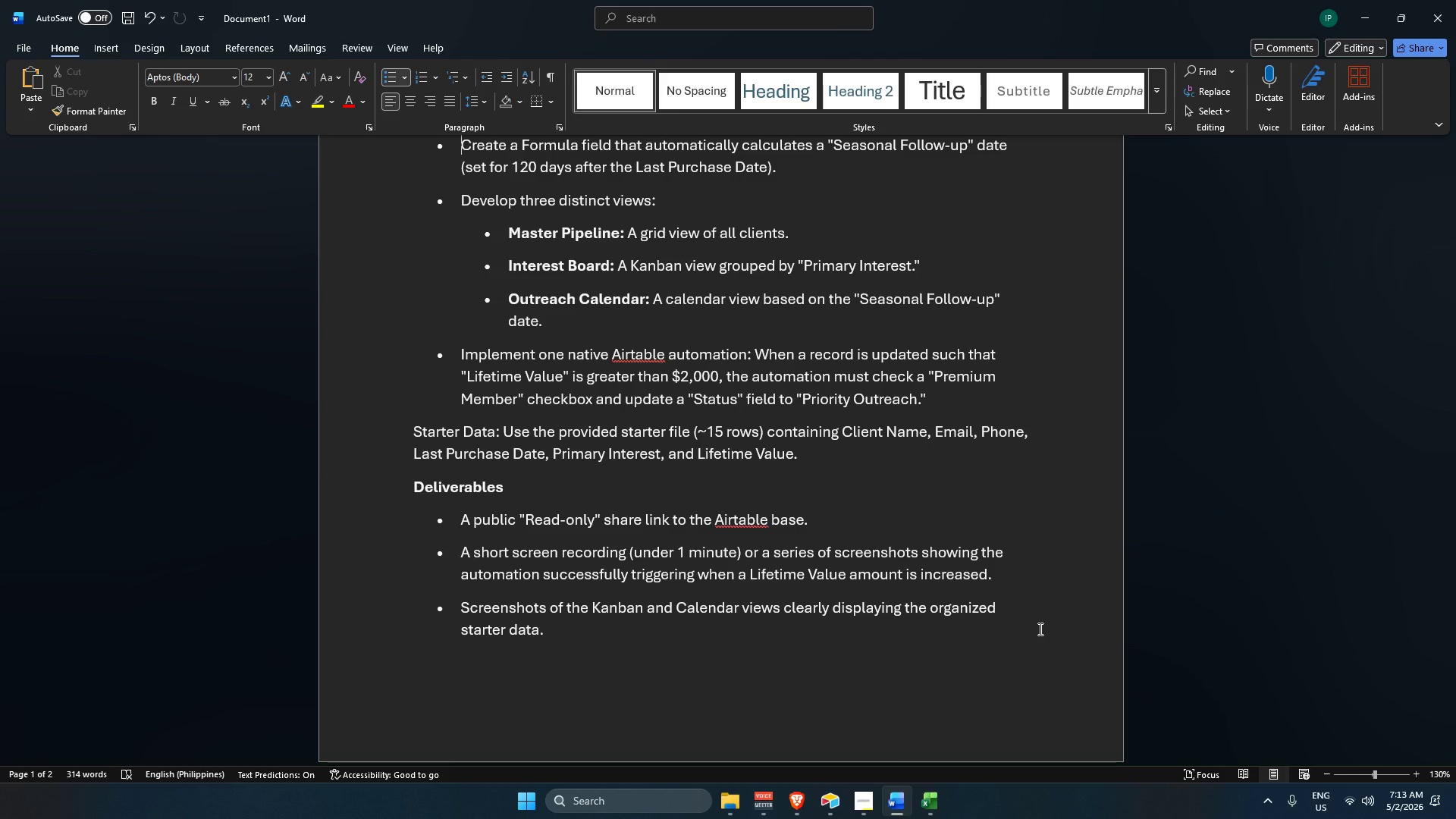 
wait(89.89)
 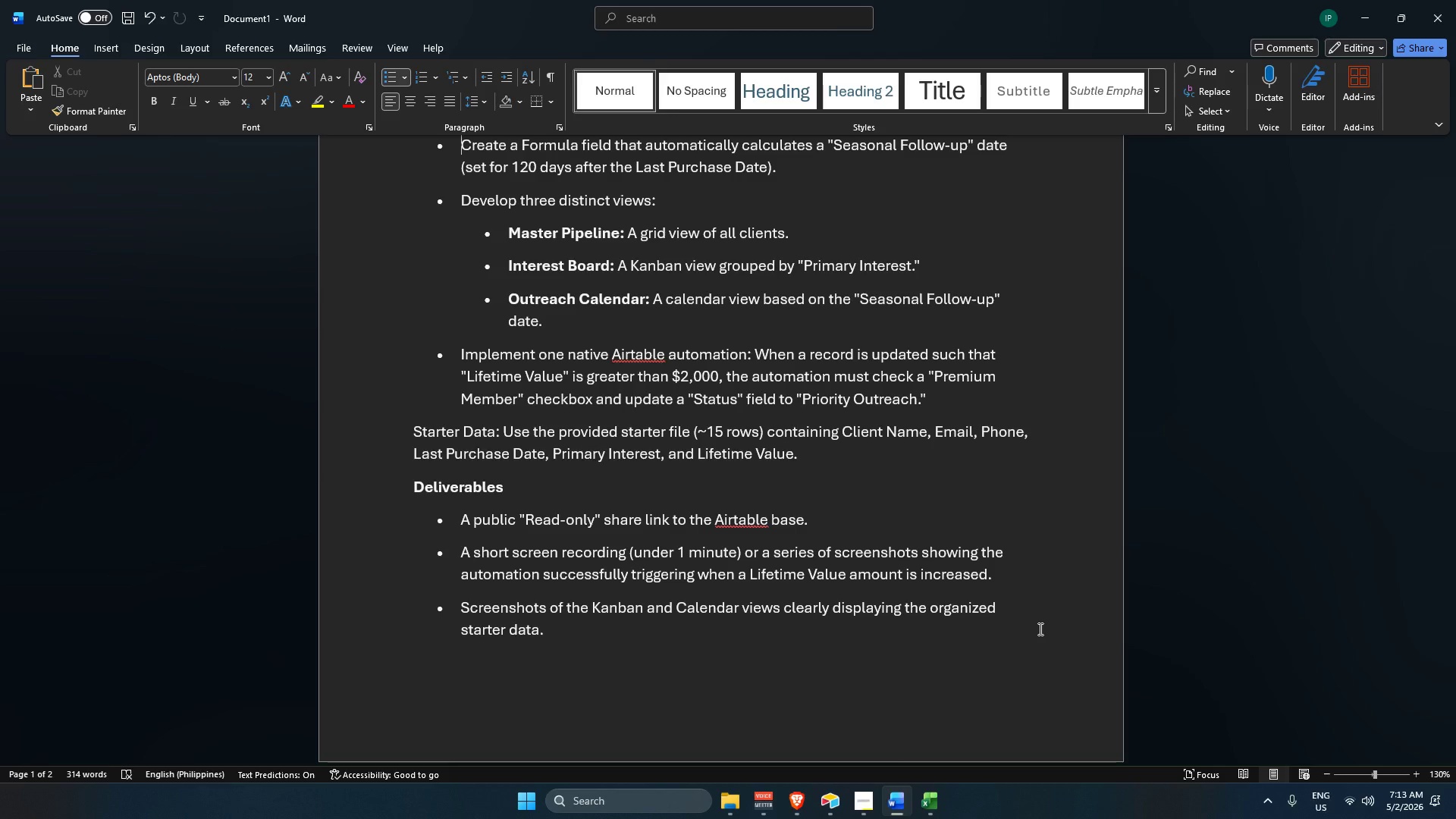 
scroll: coordinate [1147, 651], scroll_direction: up, amount: 5.0